 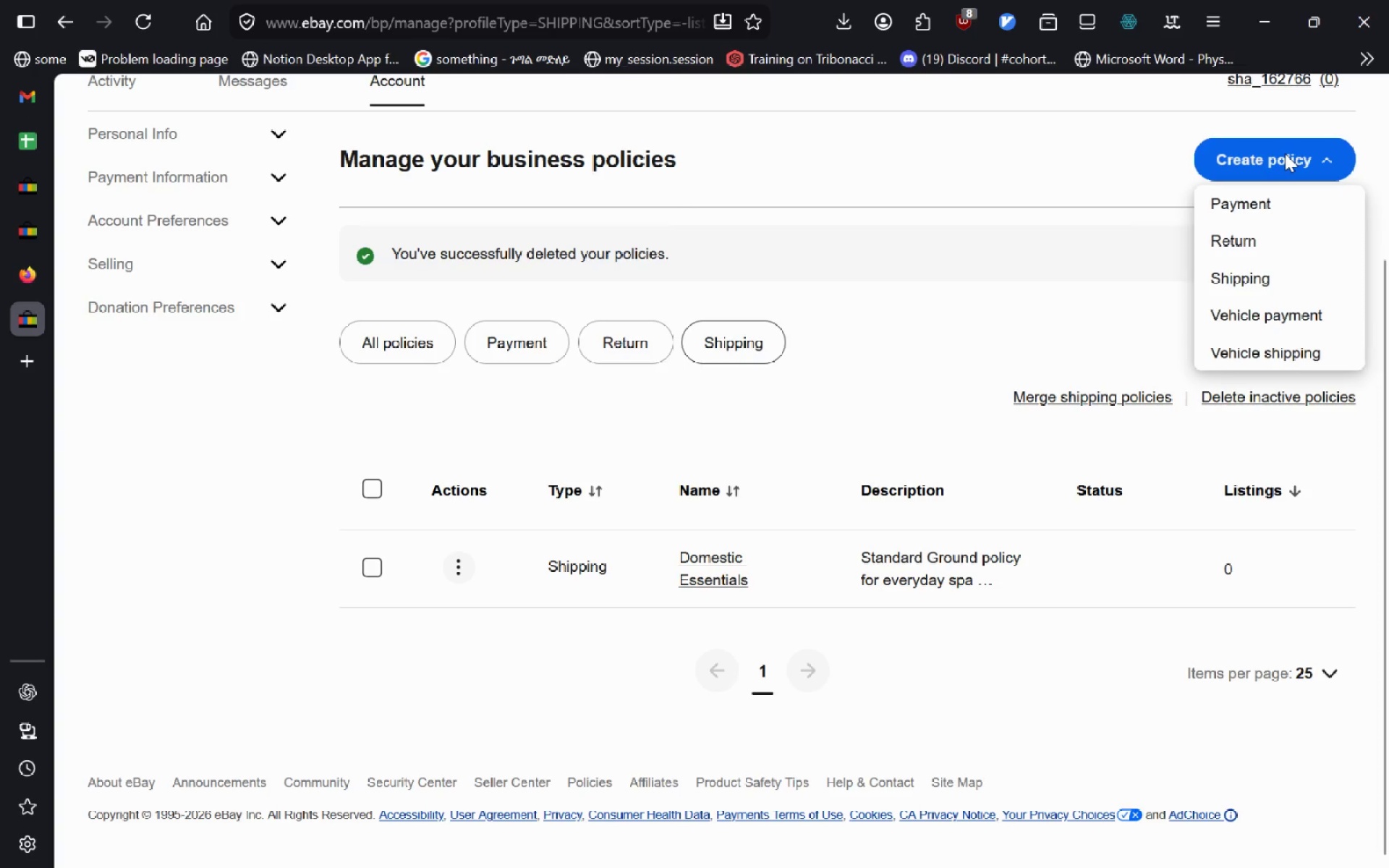 
left_click([1242, 272])
 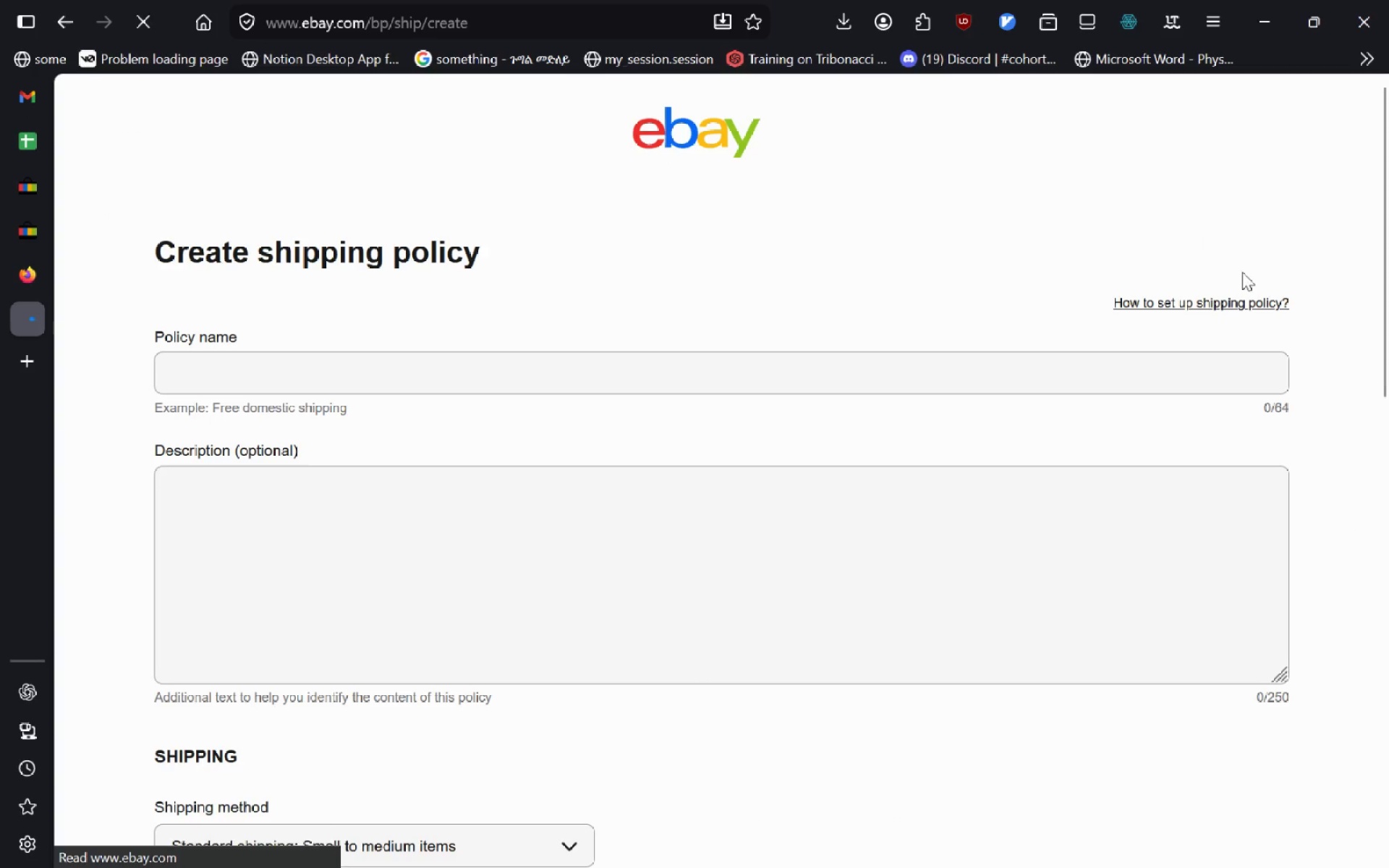 
key(Alt+AltLeft)
 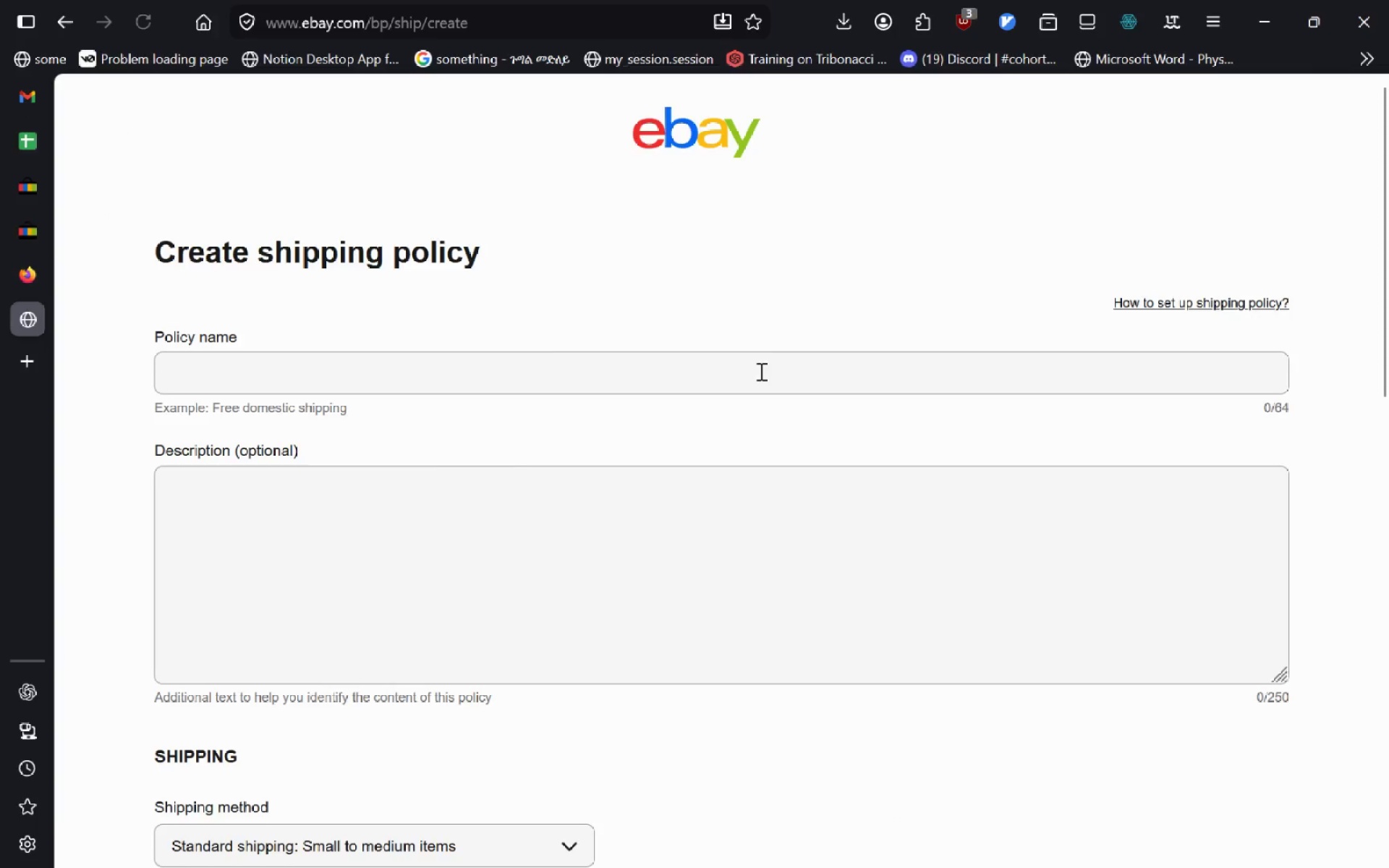 
key(Alt+Tab)
 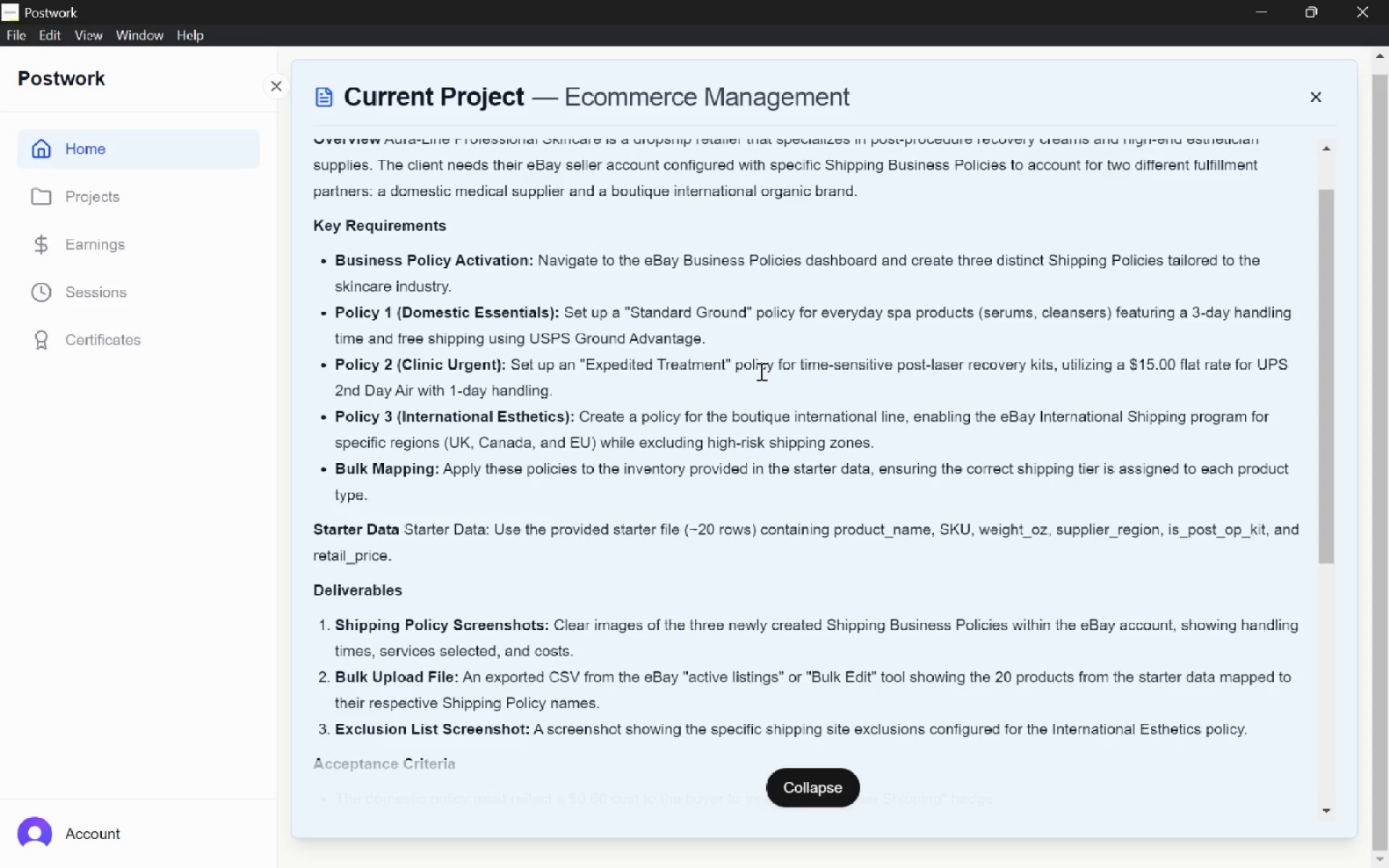 
key(Alt+AltLeft)
 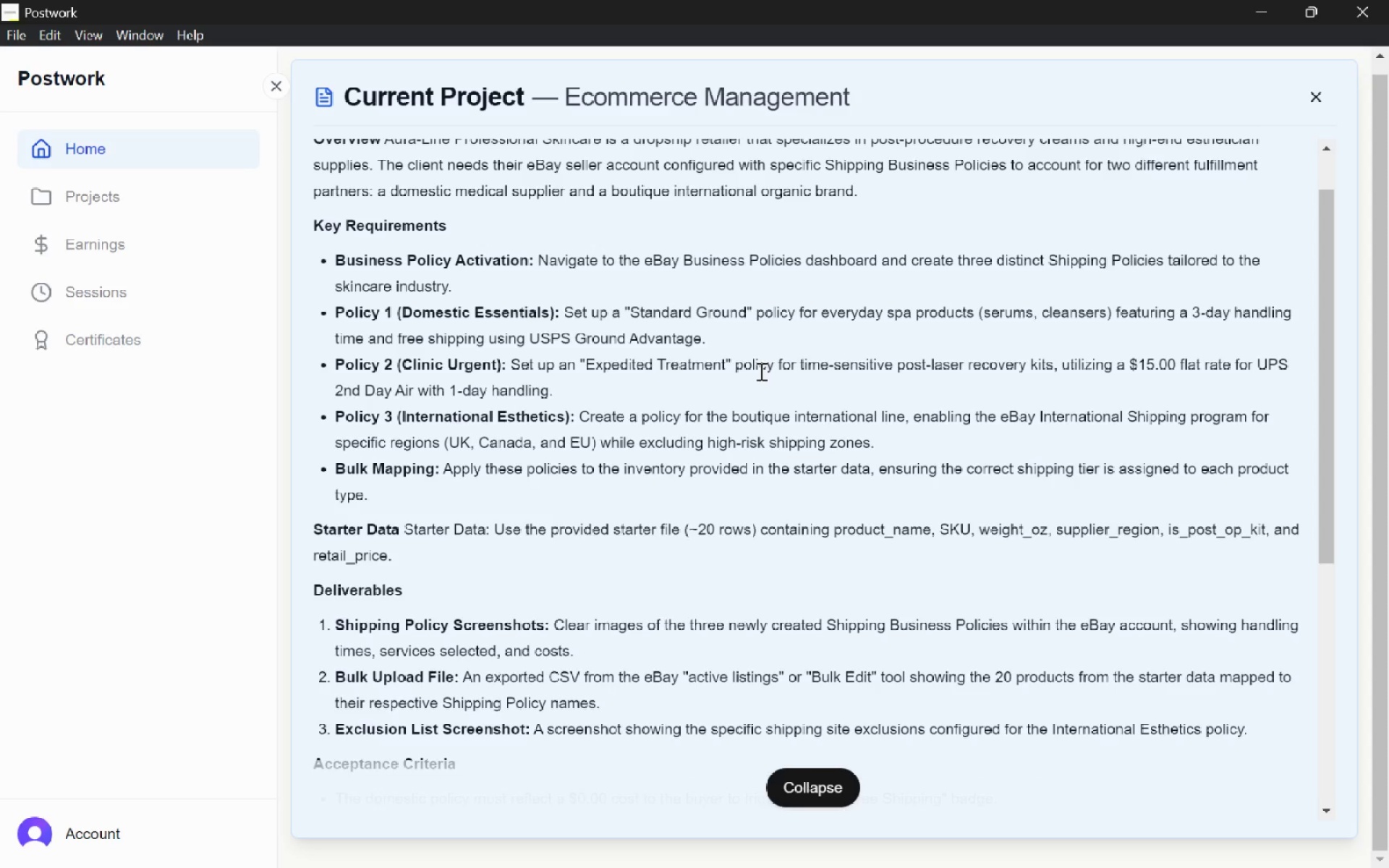 
key(Alt+Tab)
 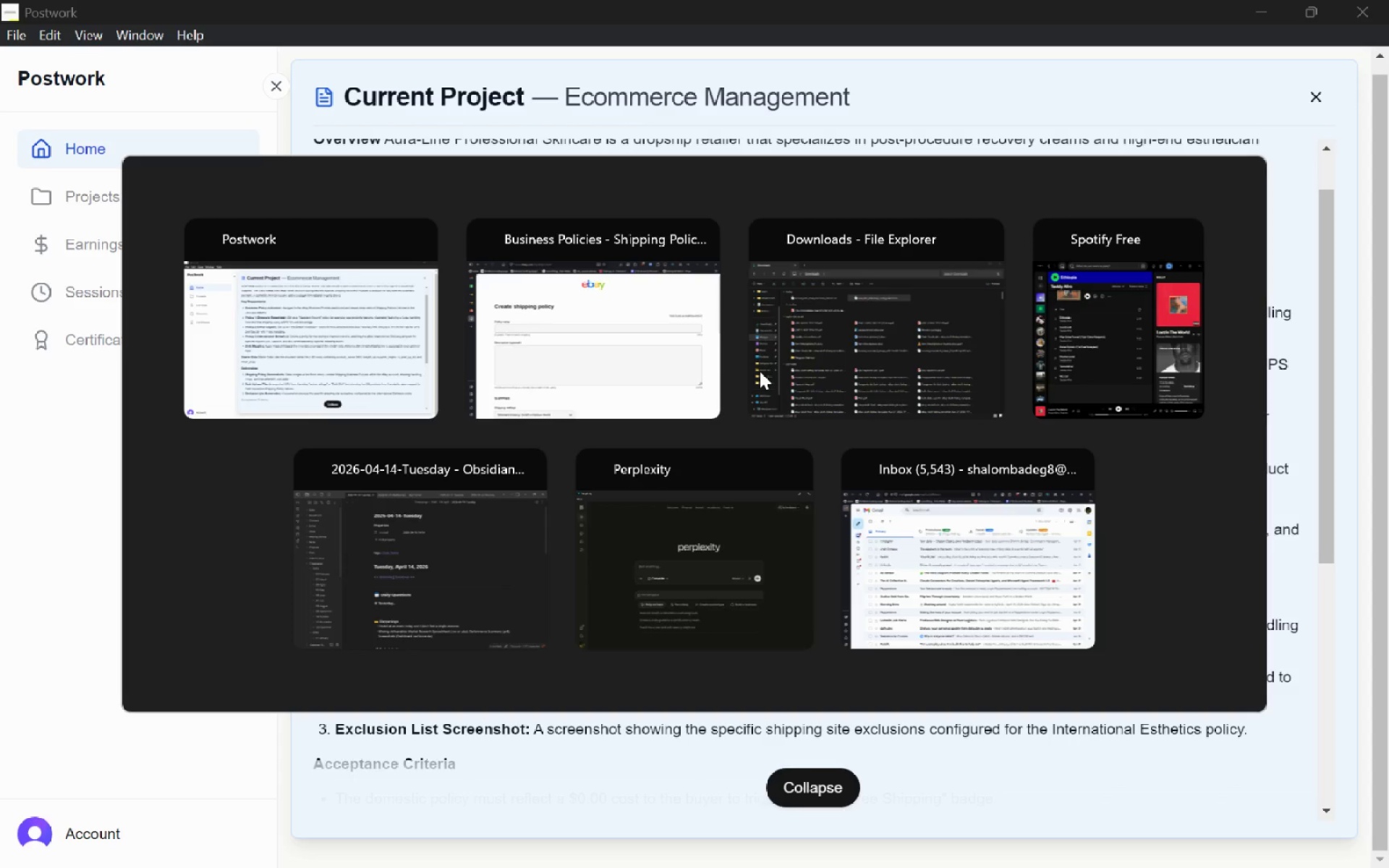 
left_click([760, 371])
 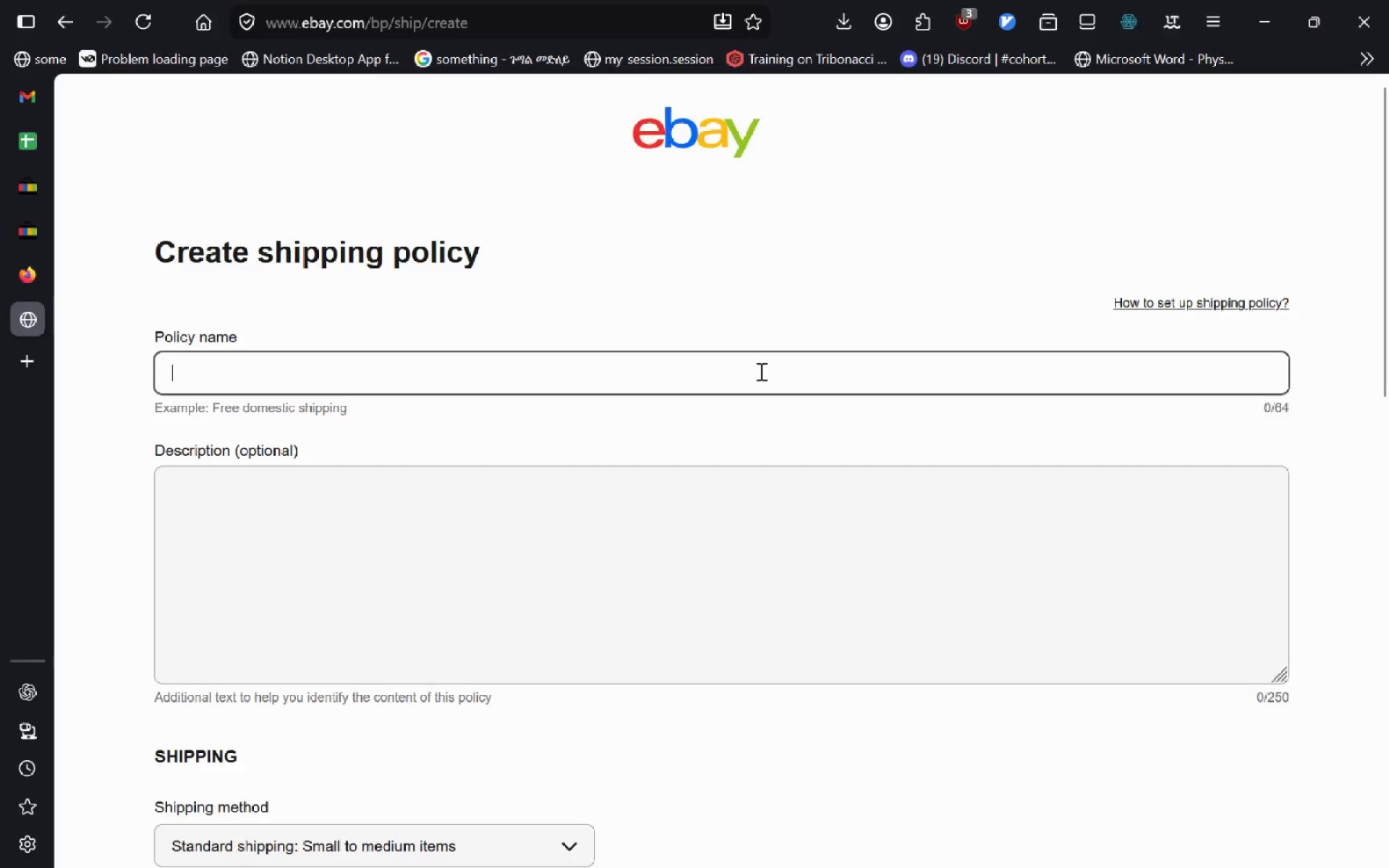 
key(Shift+ShiftLeft)
 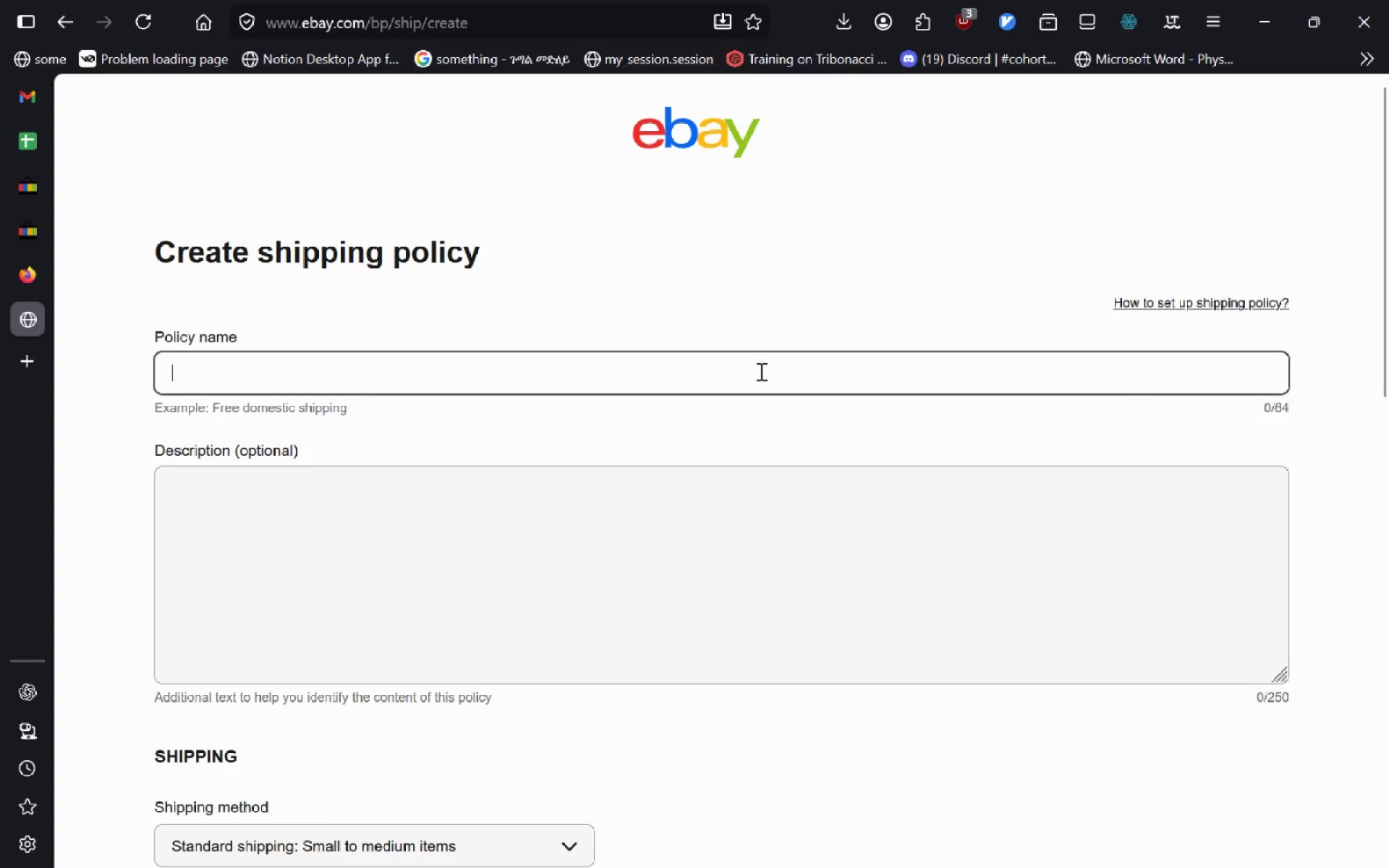 
double_click([760, 371])
 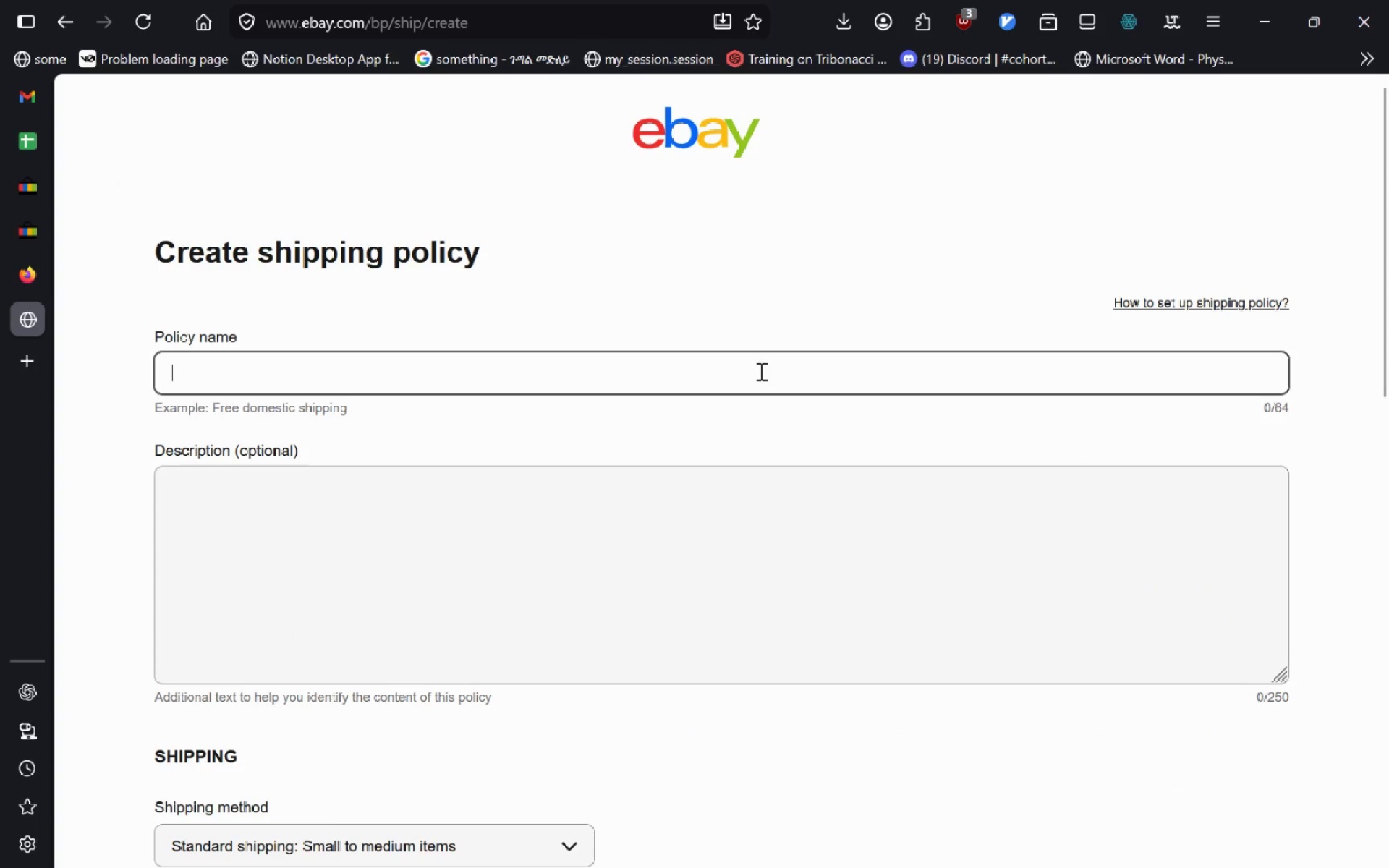 
type(Clinic)
 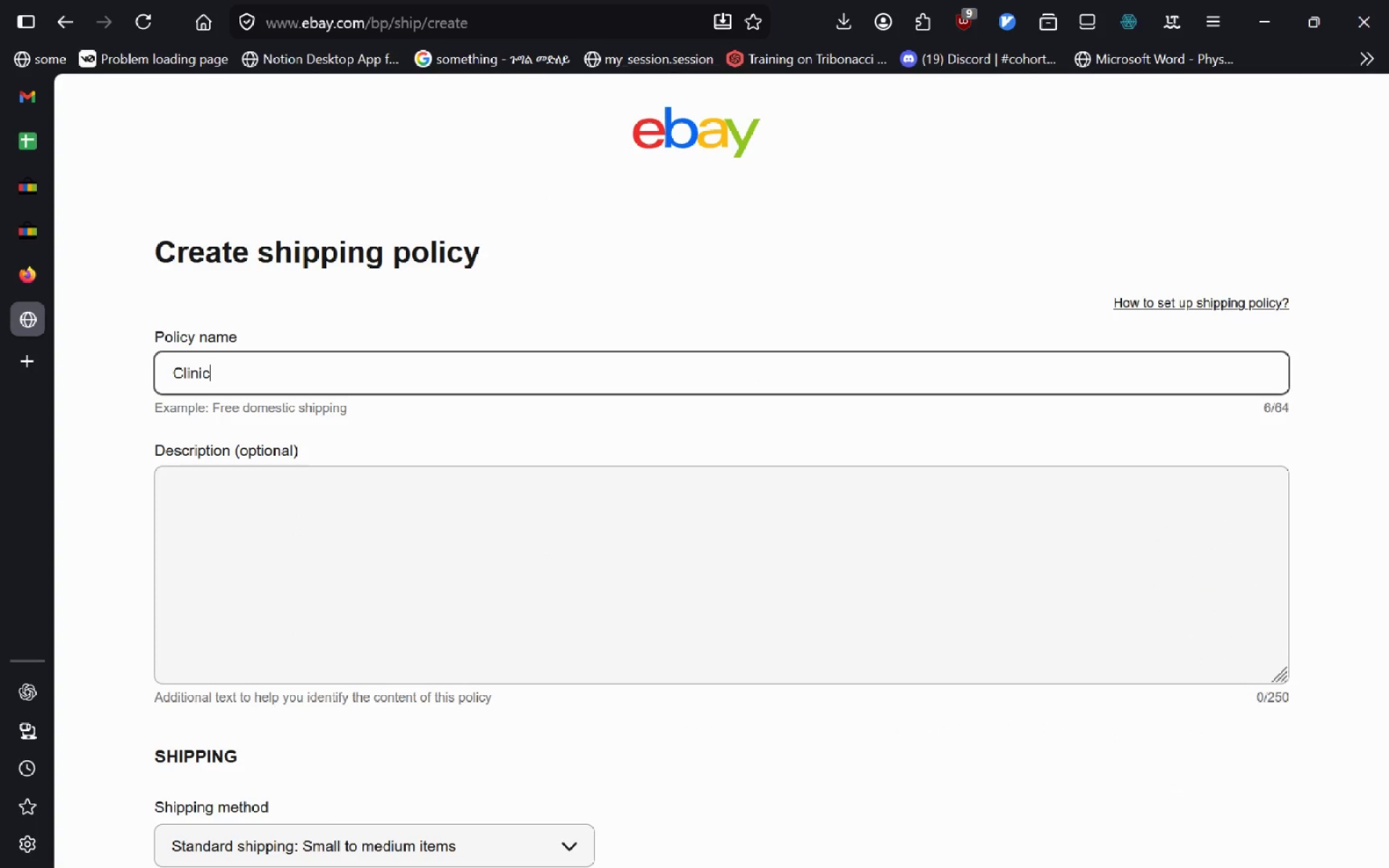 
key(Alt+AltLeft)
 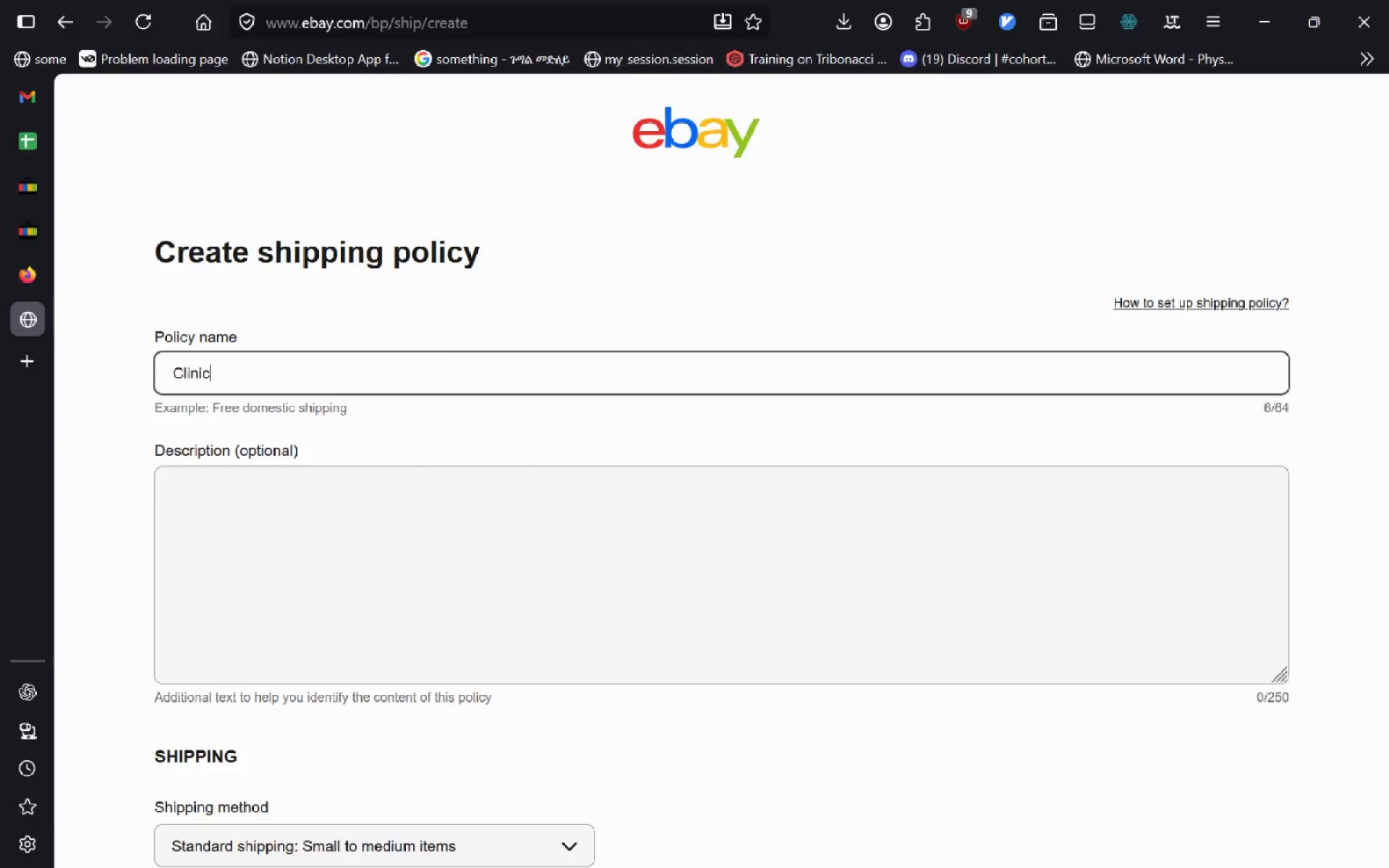 
key(Tab)